 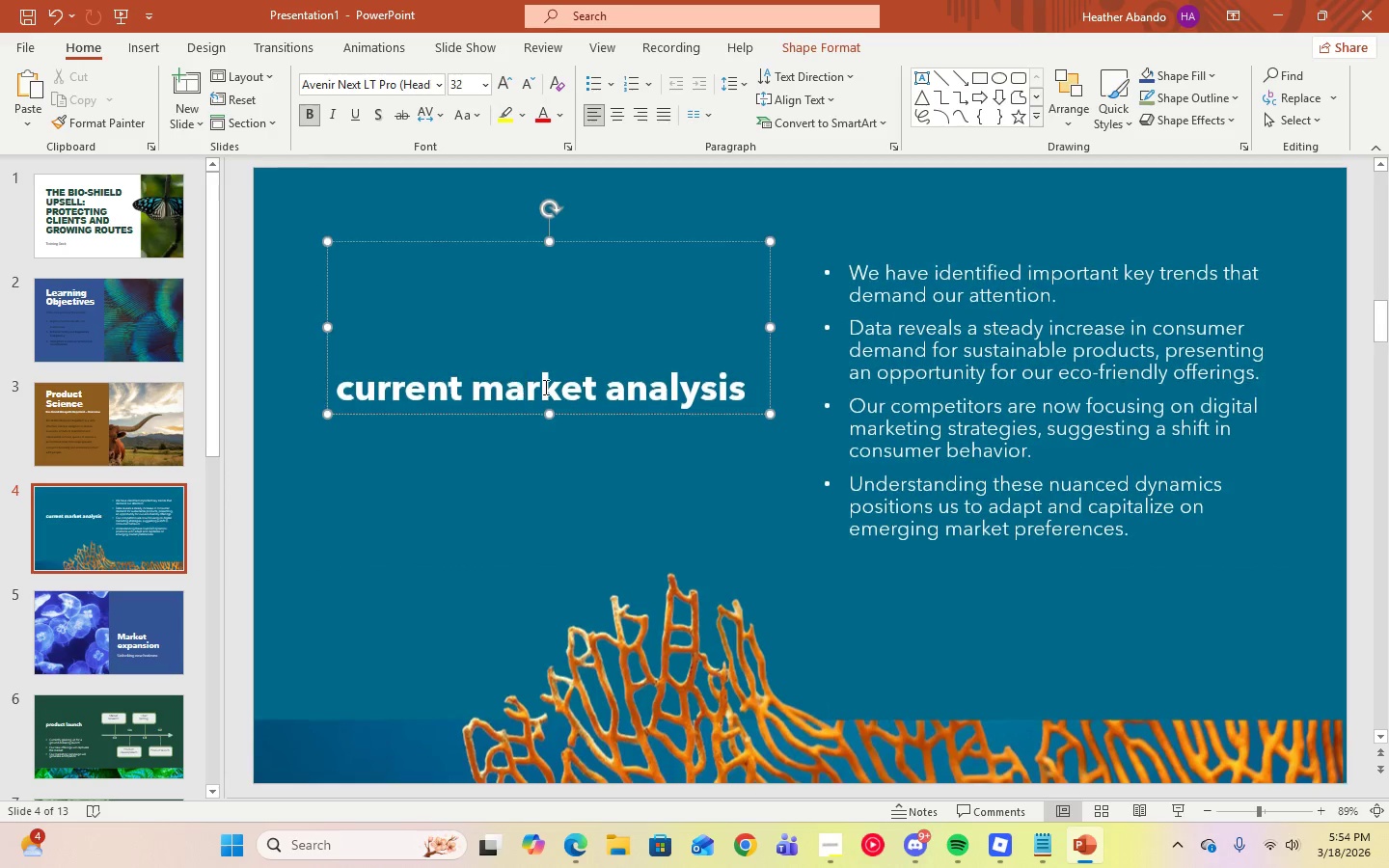 
left_click([749, 395])
 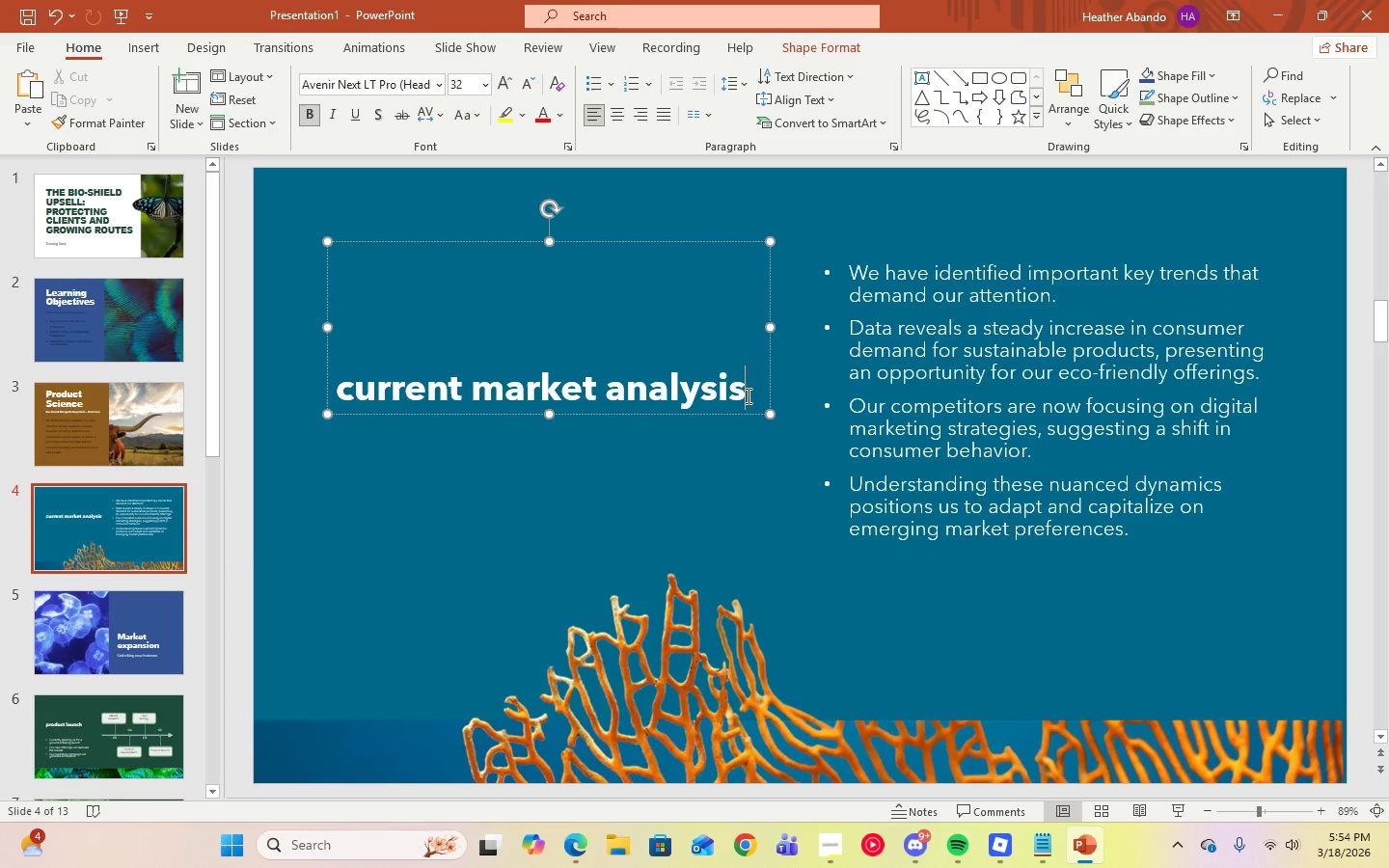 
left_click_drag(start_coordinate=[749, 395], to_coordinate=[404, 393])
 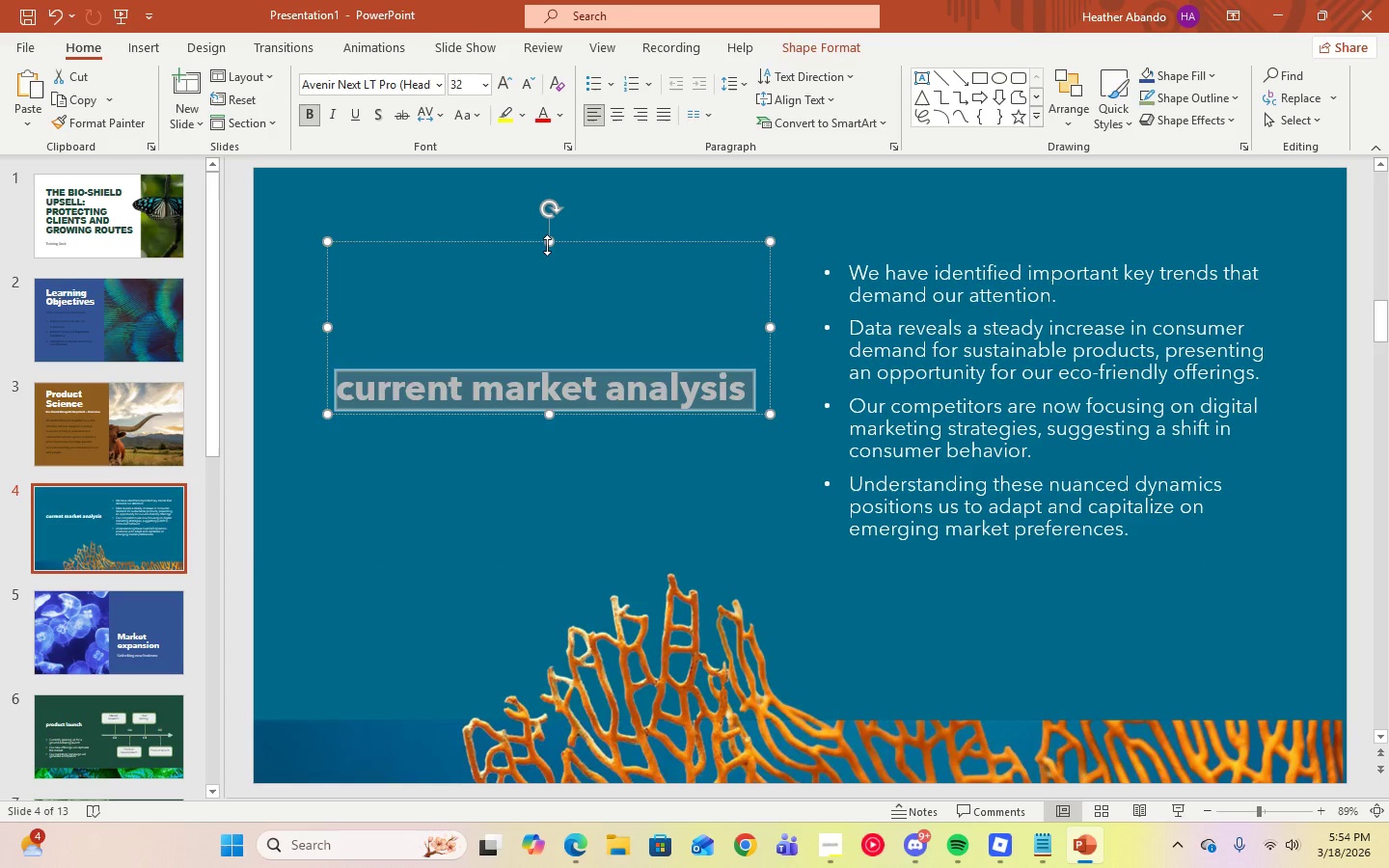 
left_click_drag(start_coordinate=[547, 245], to_coordinate=[567, 356])
 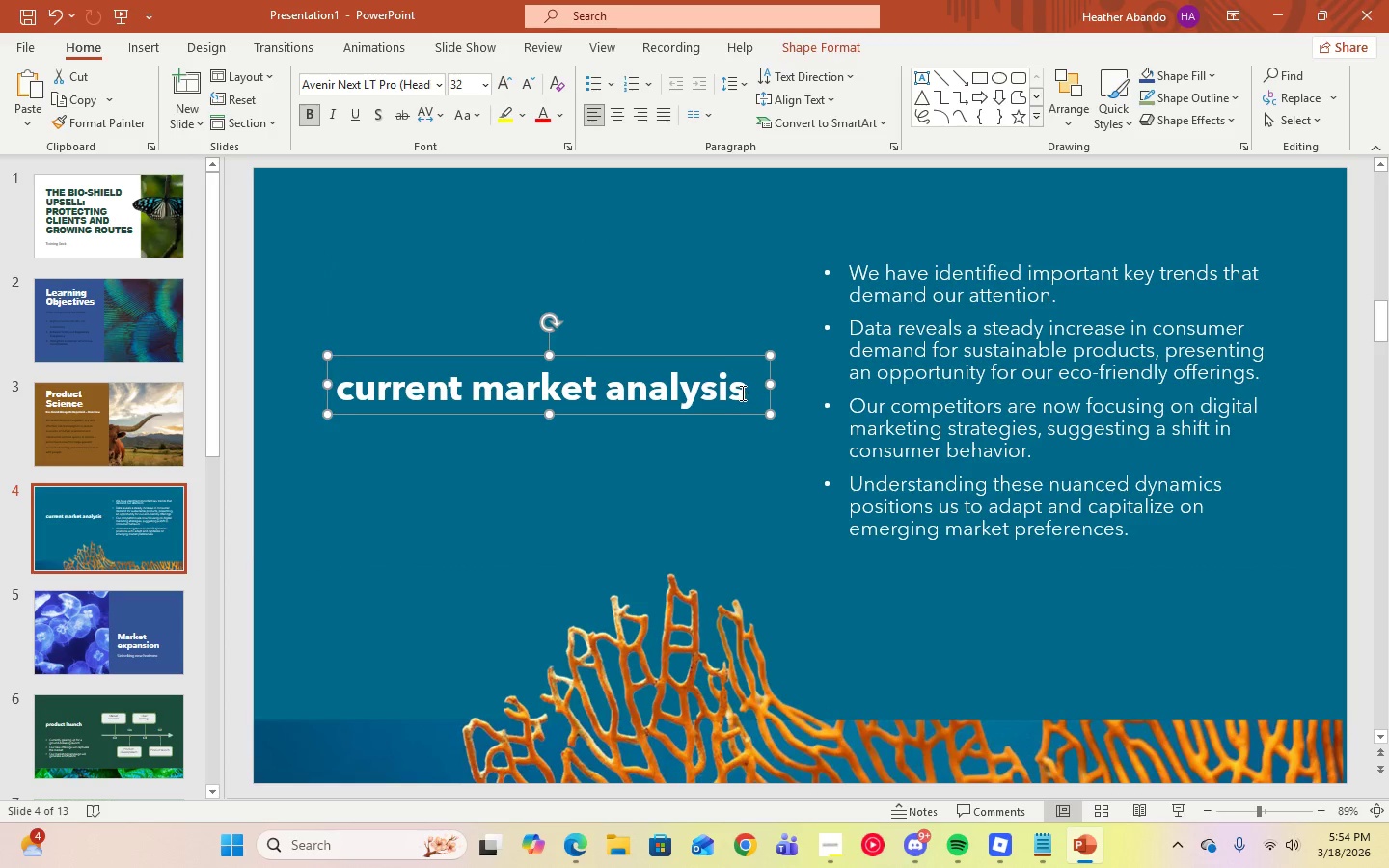 
left_click_drag(start_coordinate=[741, 393], to_coordinate=[398, 401])
 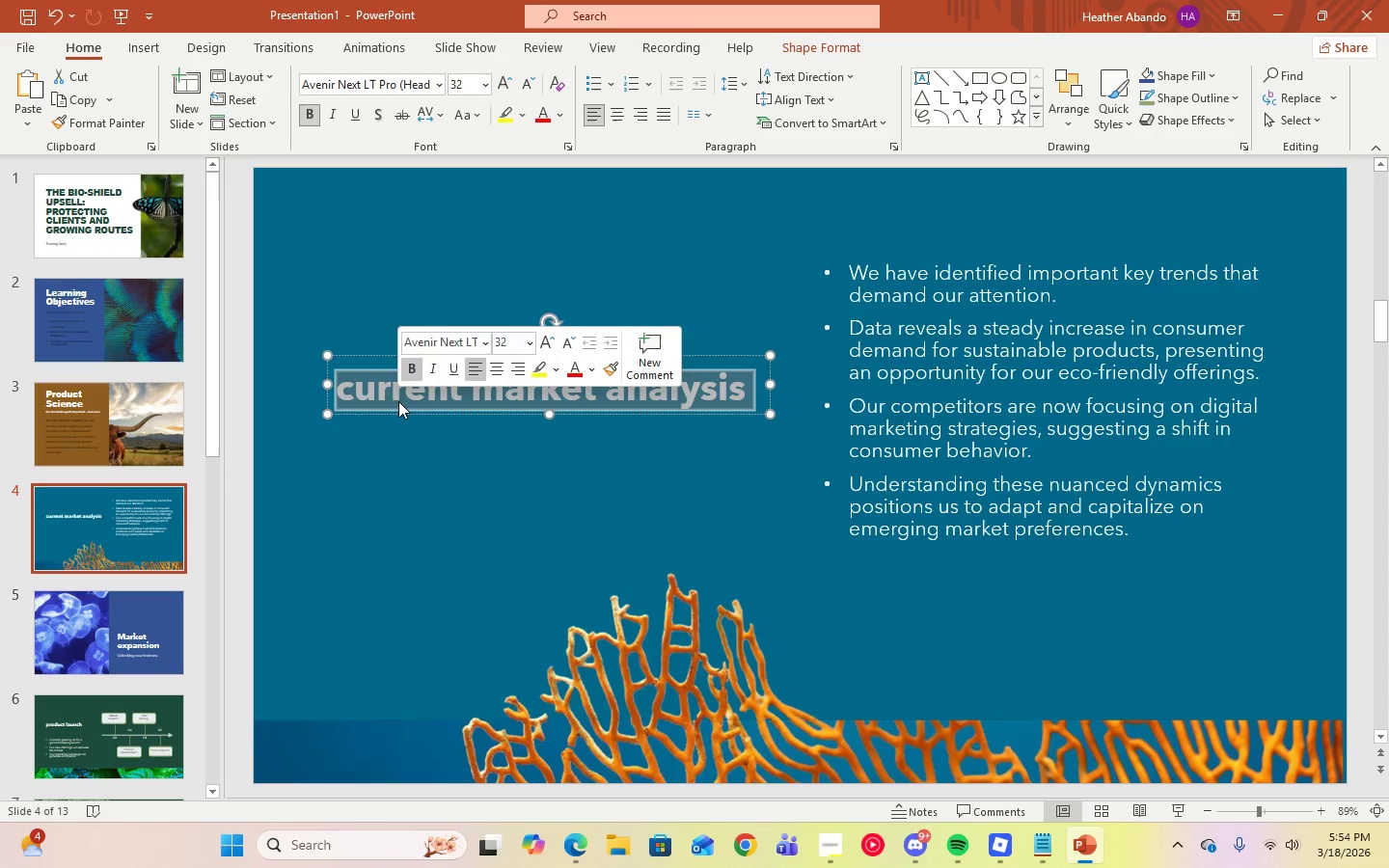 
type(Visual Identiication)
 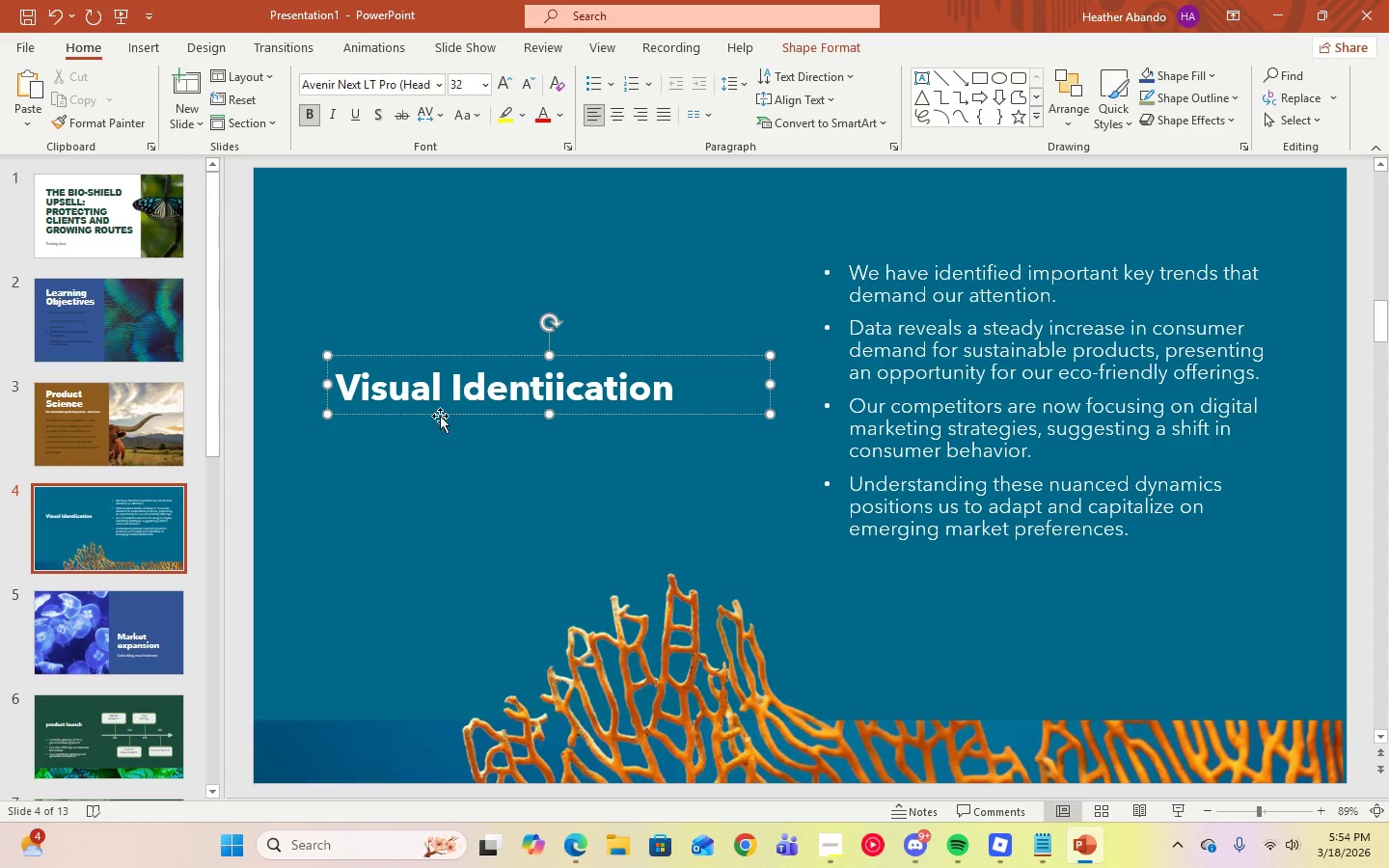 
left_click([641, 511])
 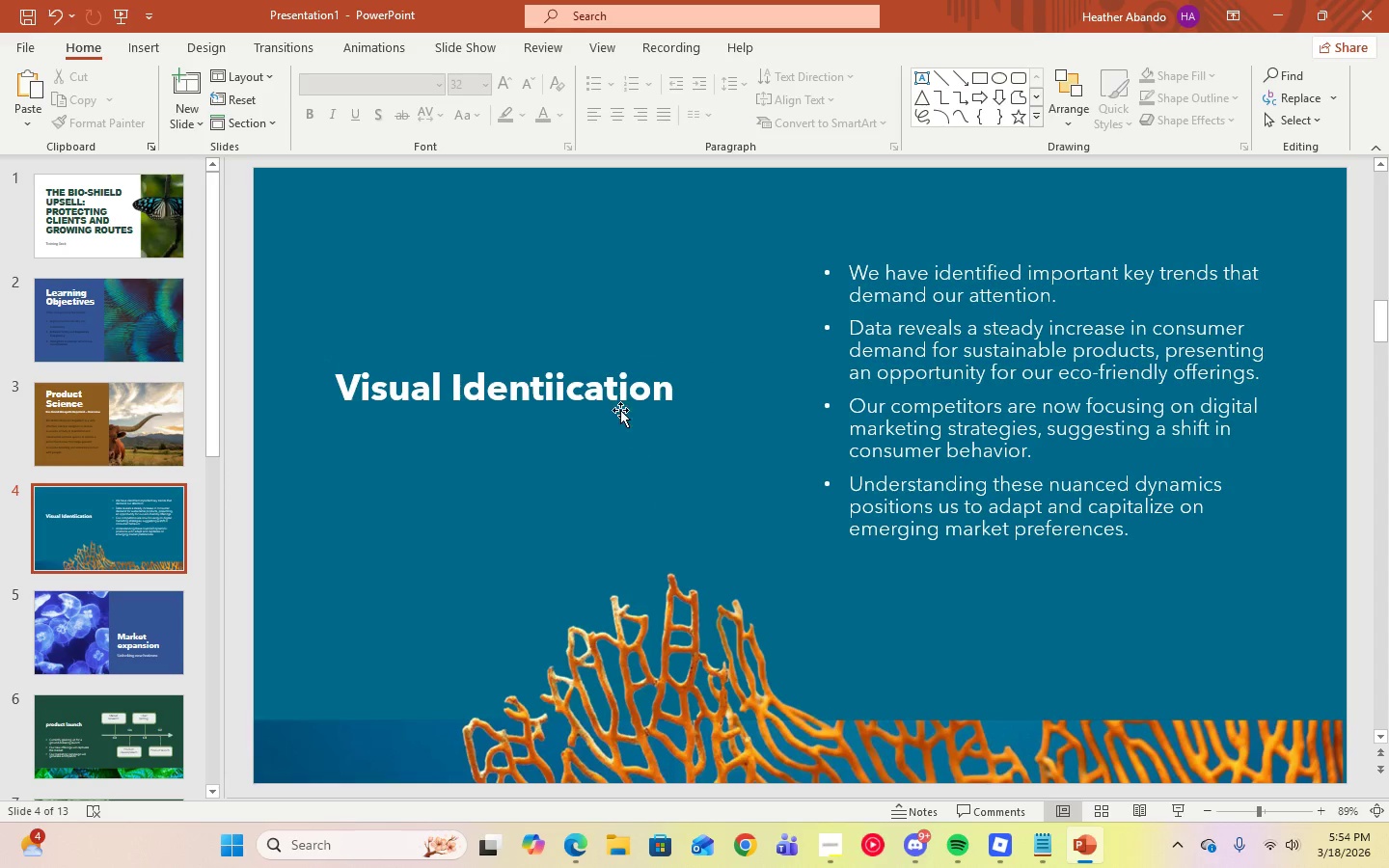 
left_click([618, 389])
 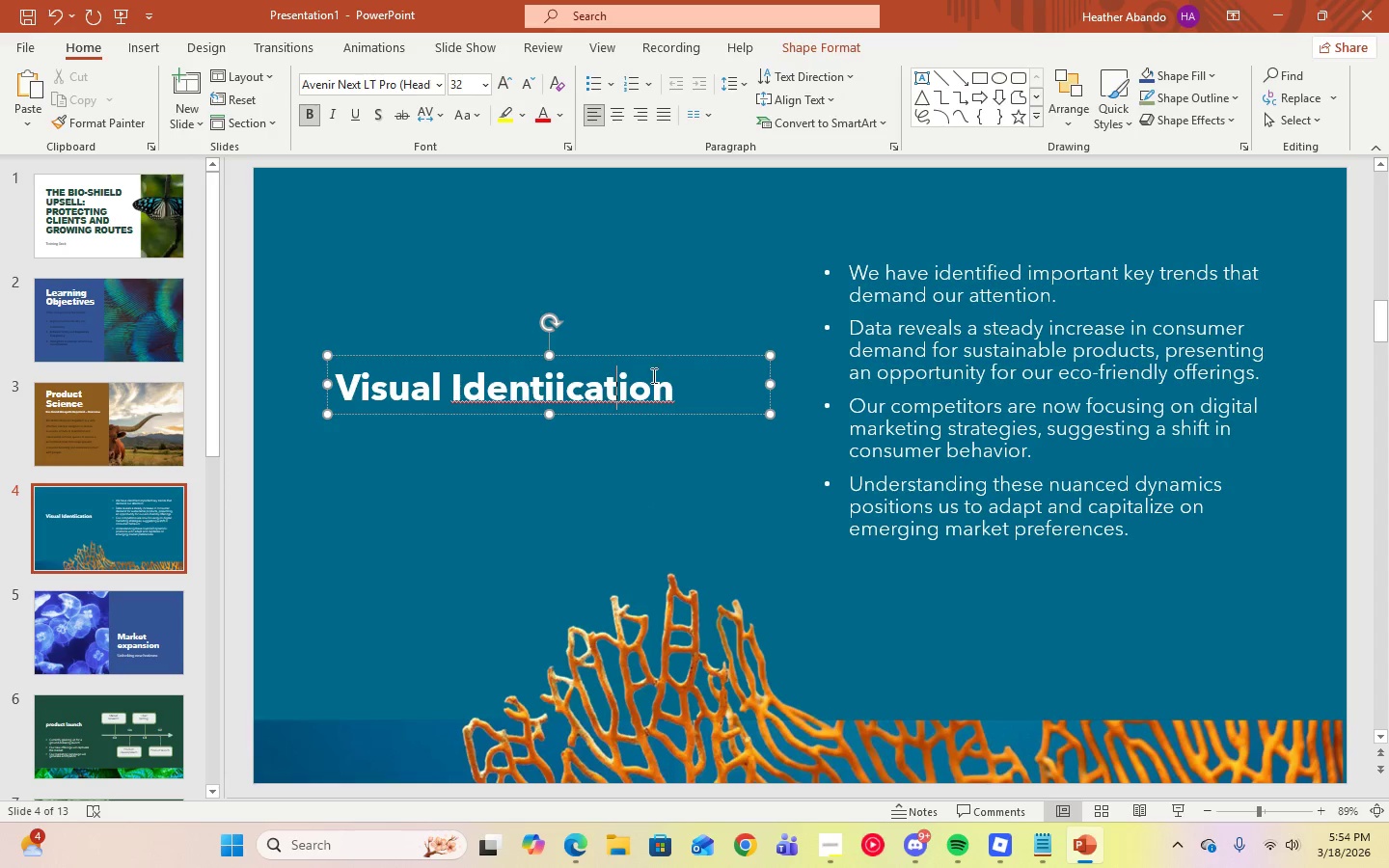 
left_click([682, 396])
 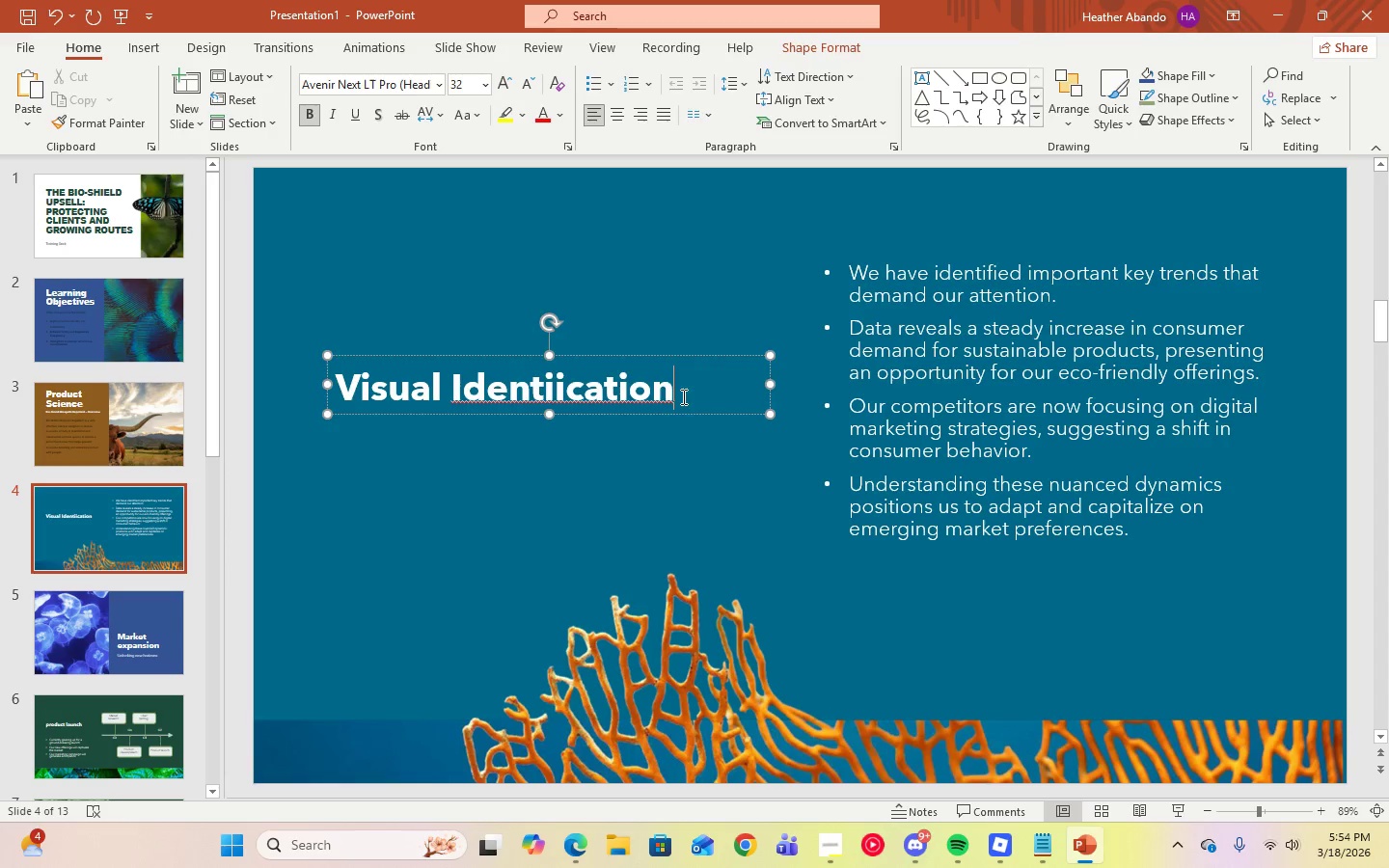 
left_click_drag(start_coordinate=[682, 396], to_coordinate=[378, 397])
 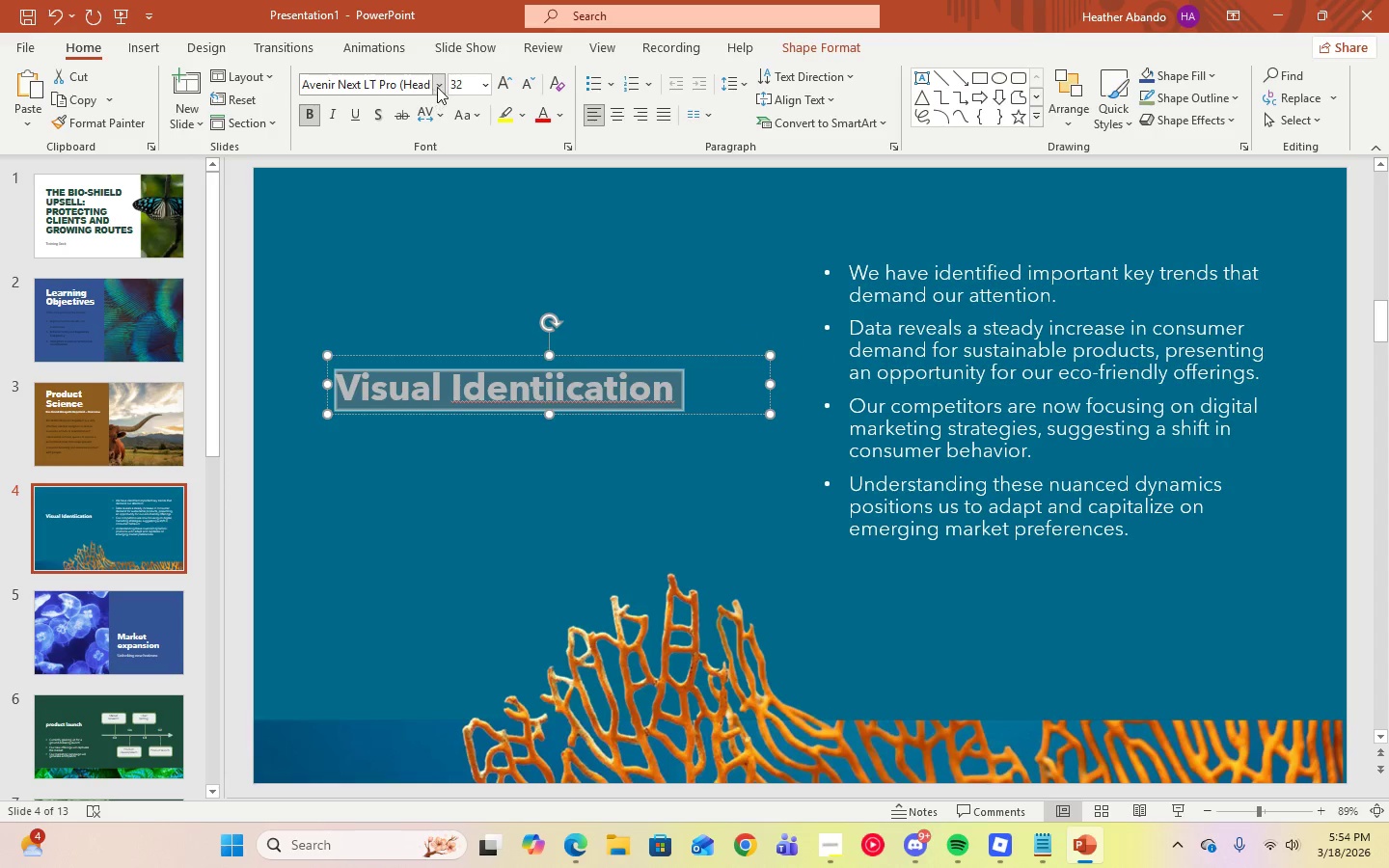 
left_click([439, 86])
 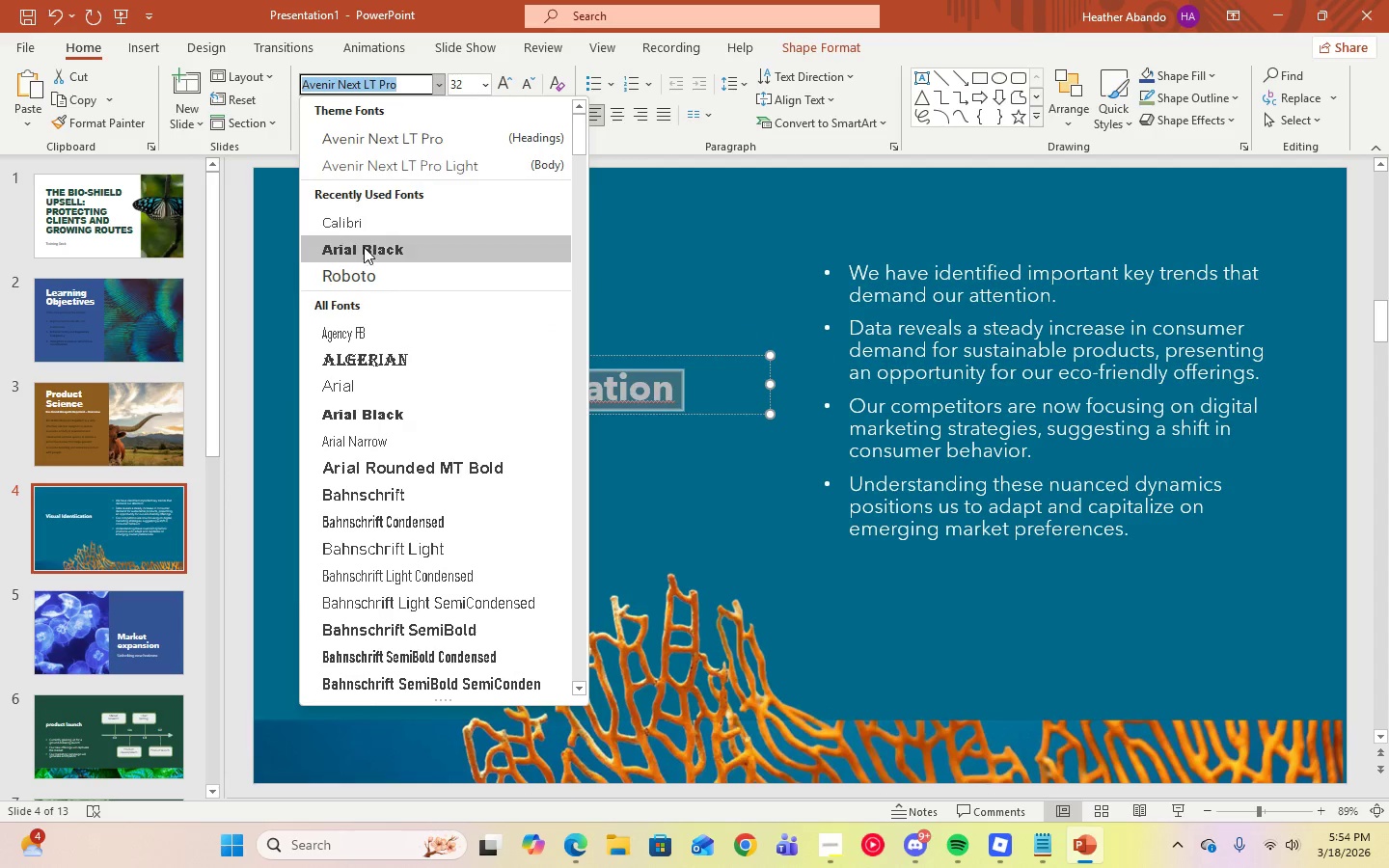 
left_click([364, 253])
 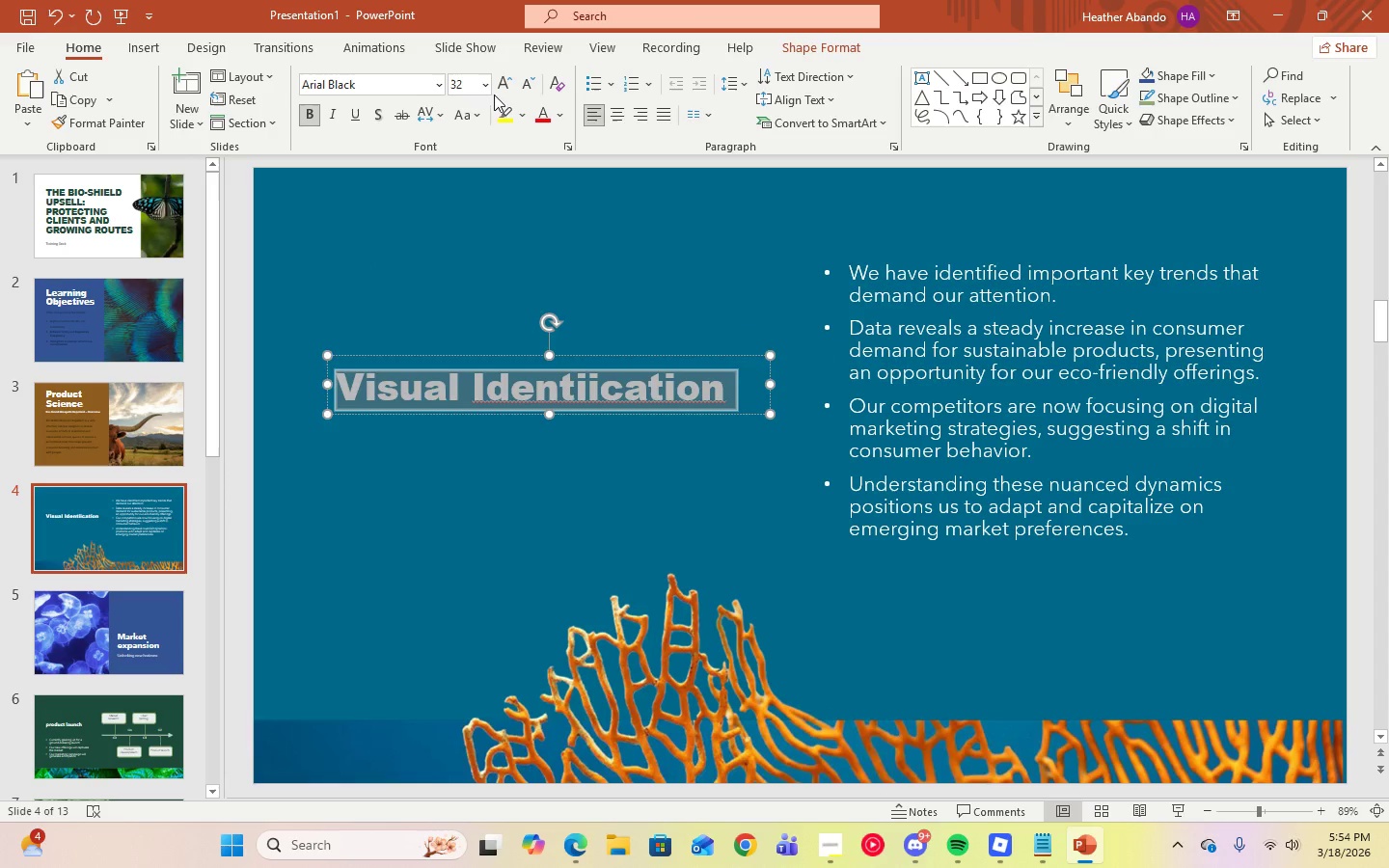 
left_click([487, 92])
 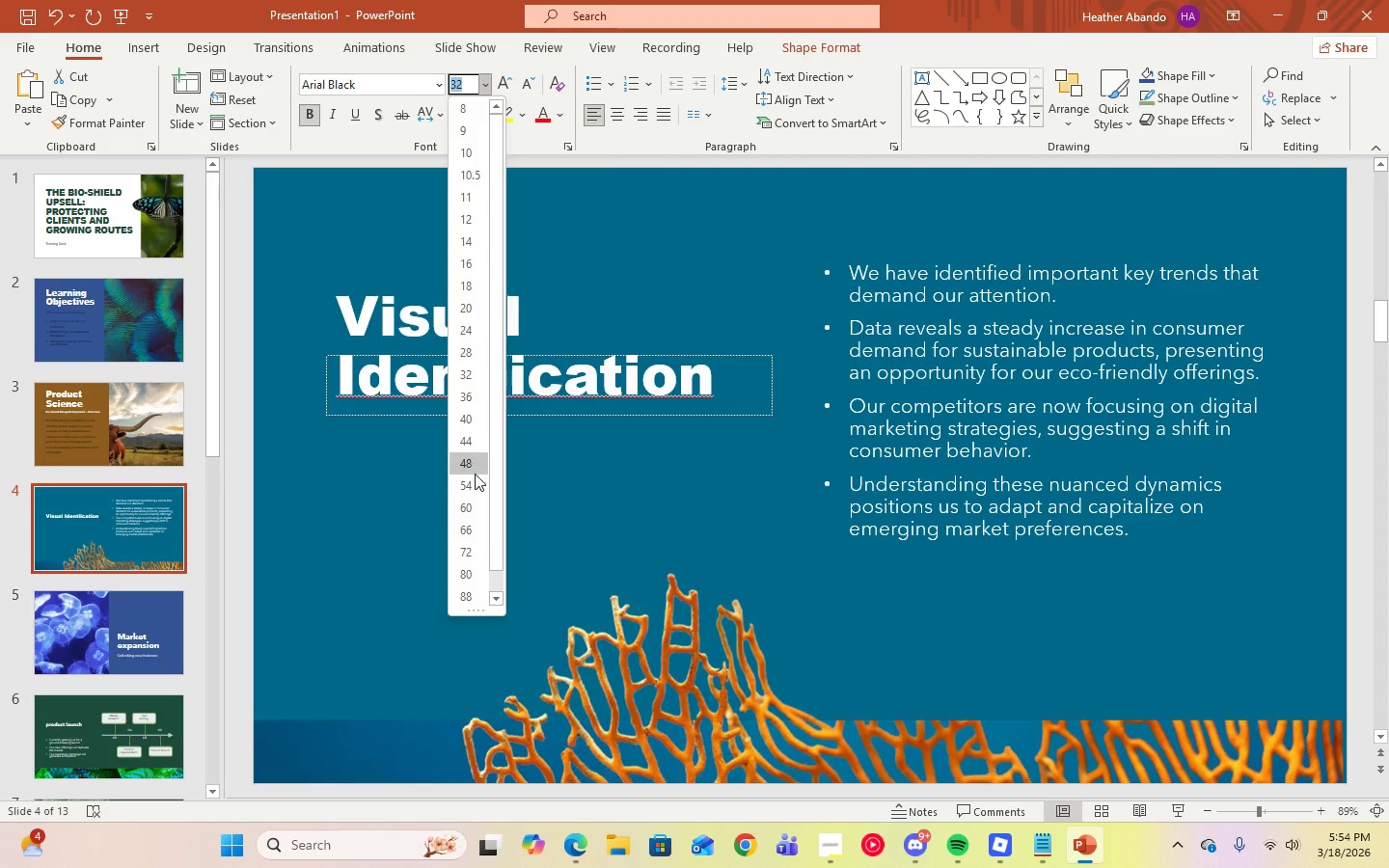 
left_click([474, 484])
 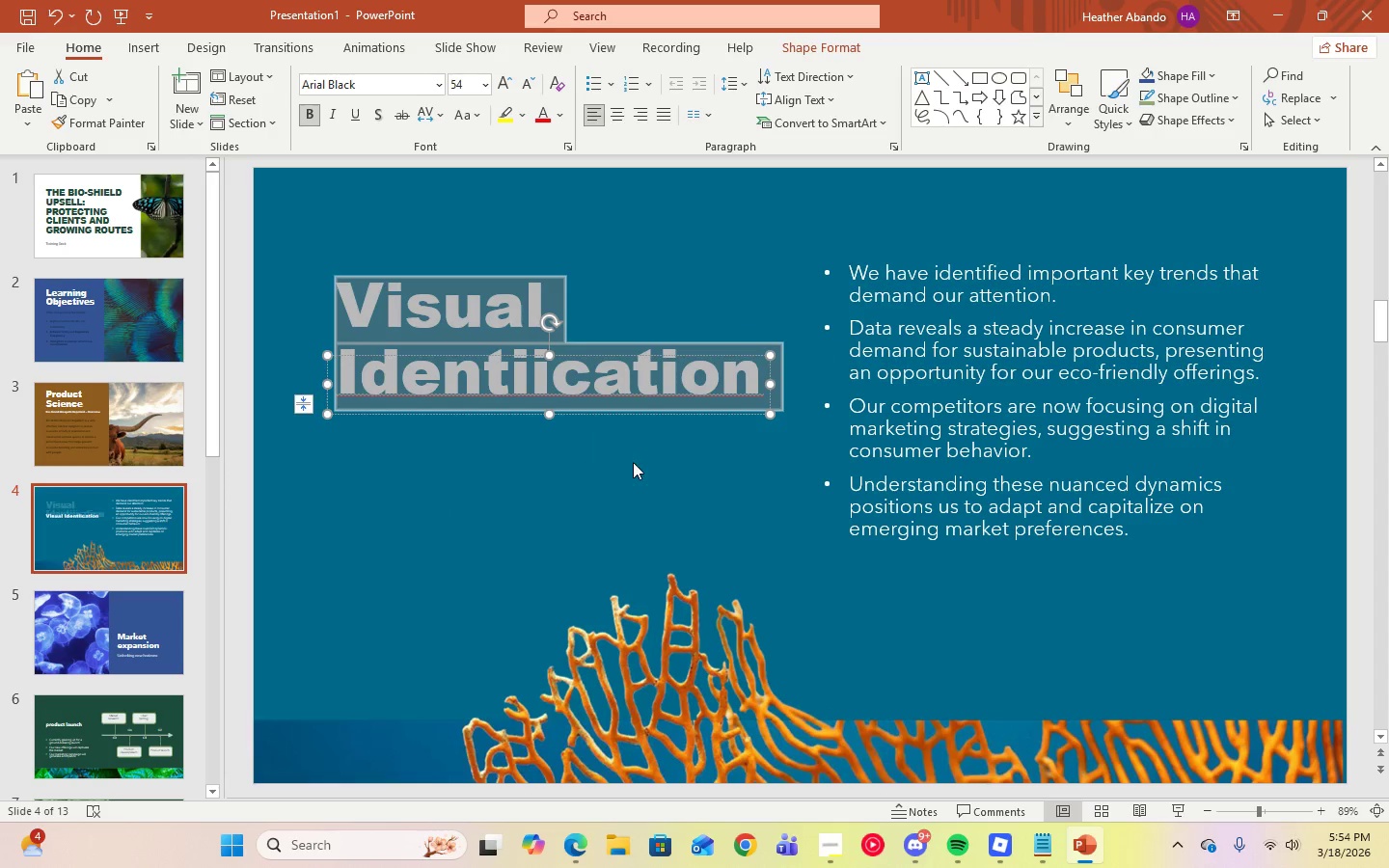 
left_click([638, 462])
 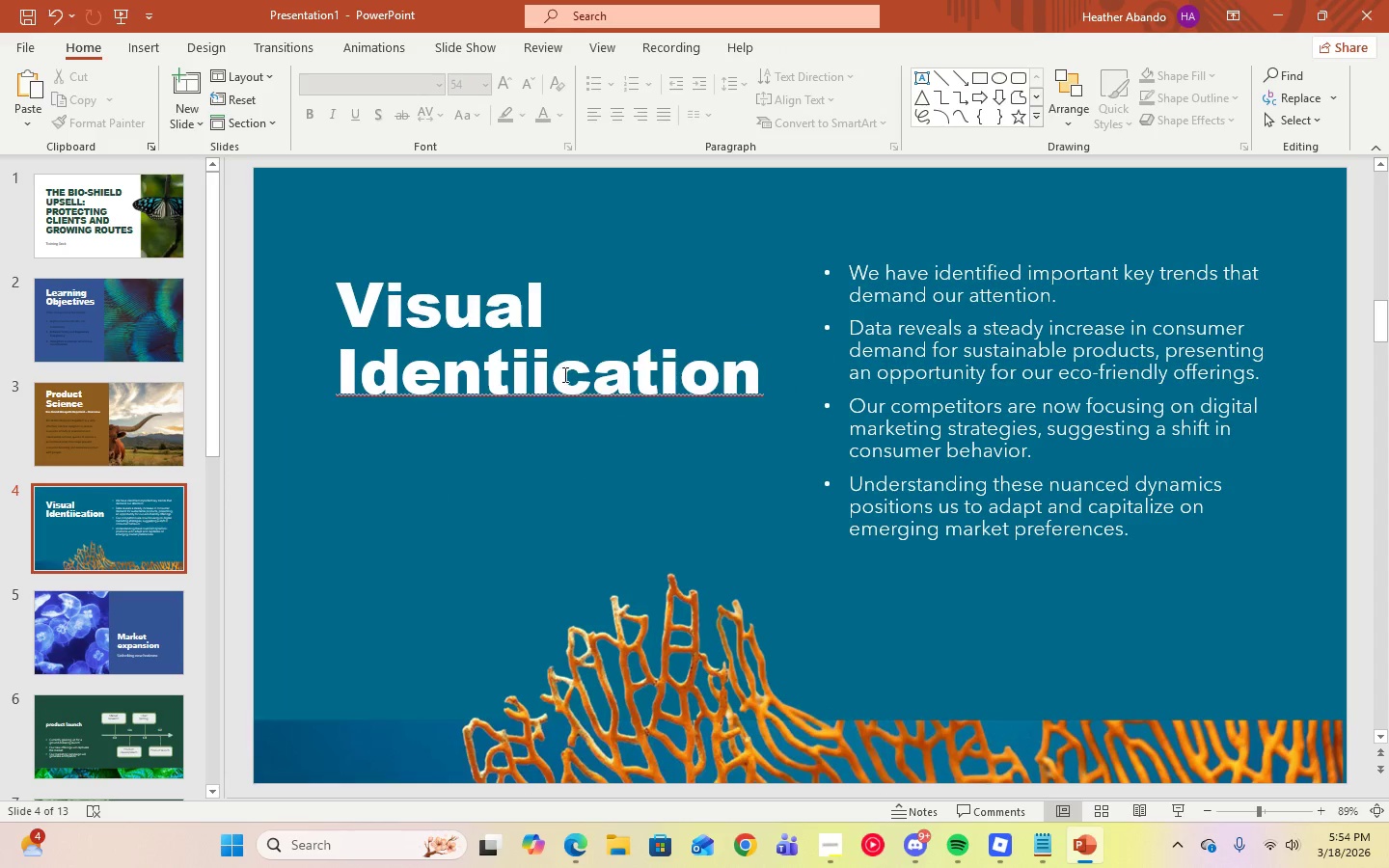 
left_click([531, 383])
 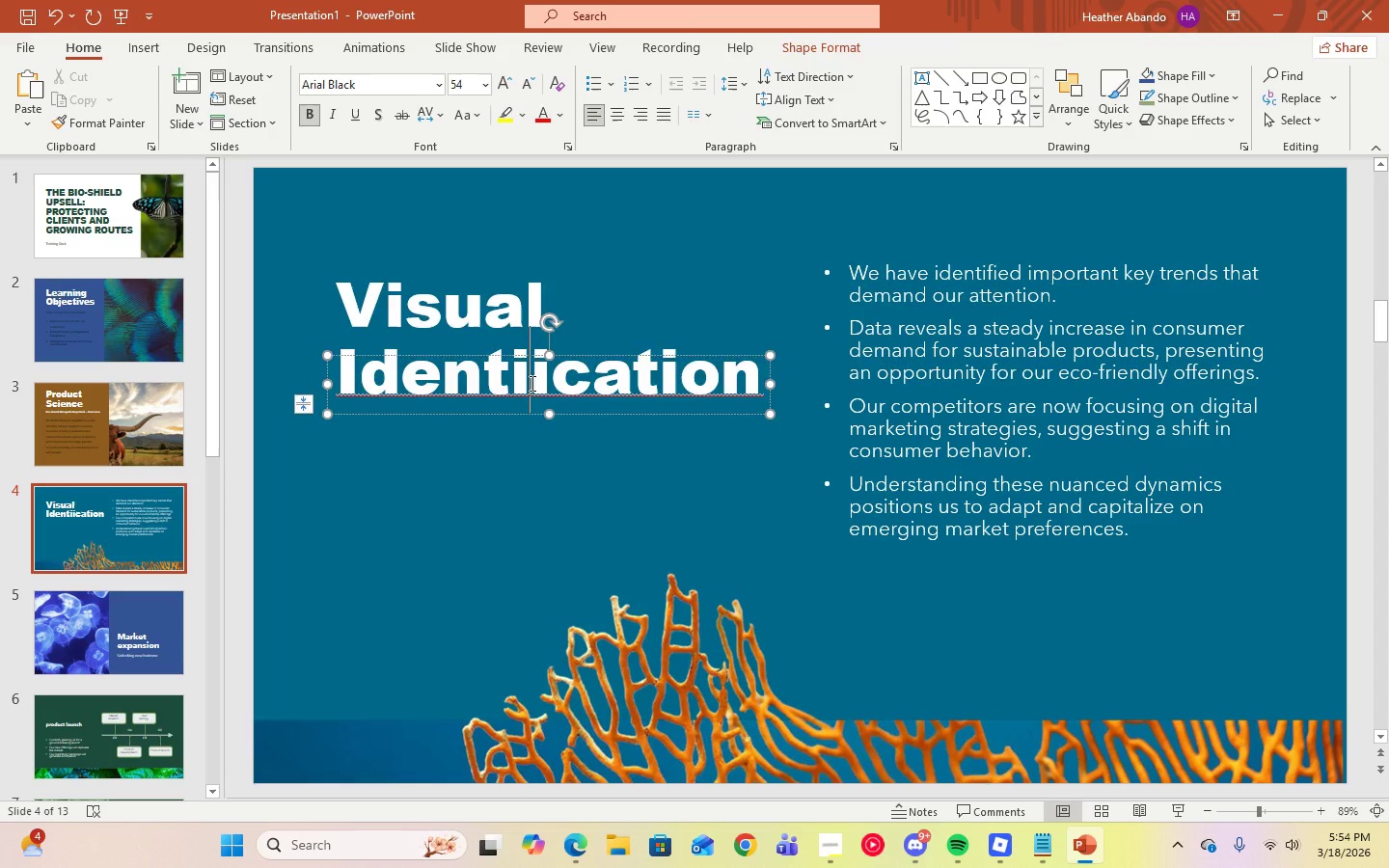 
key(F)
 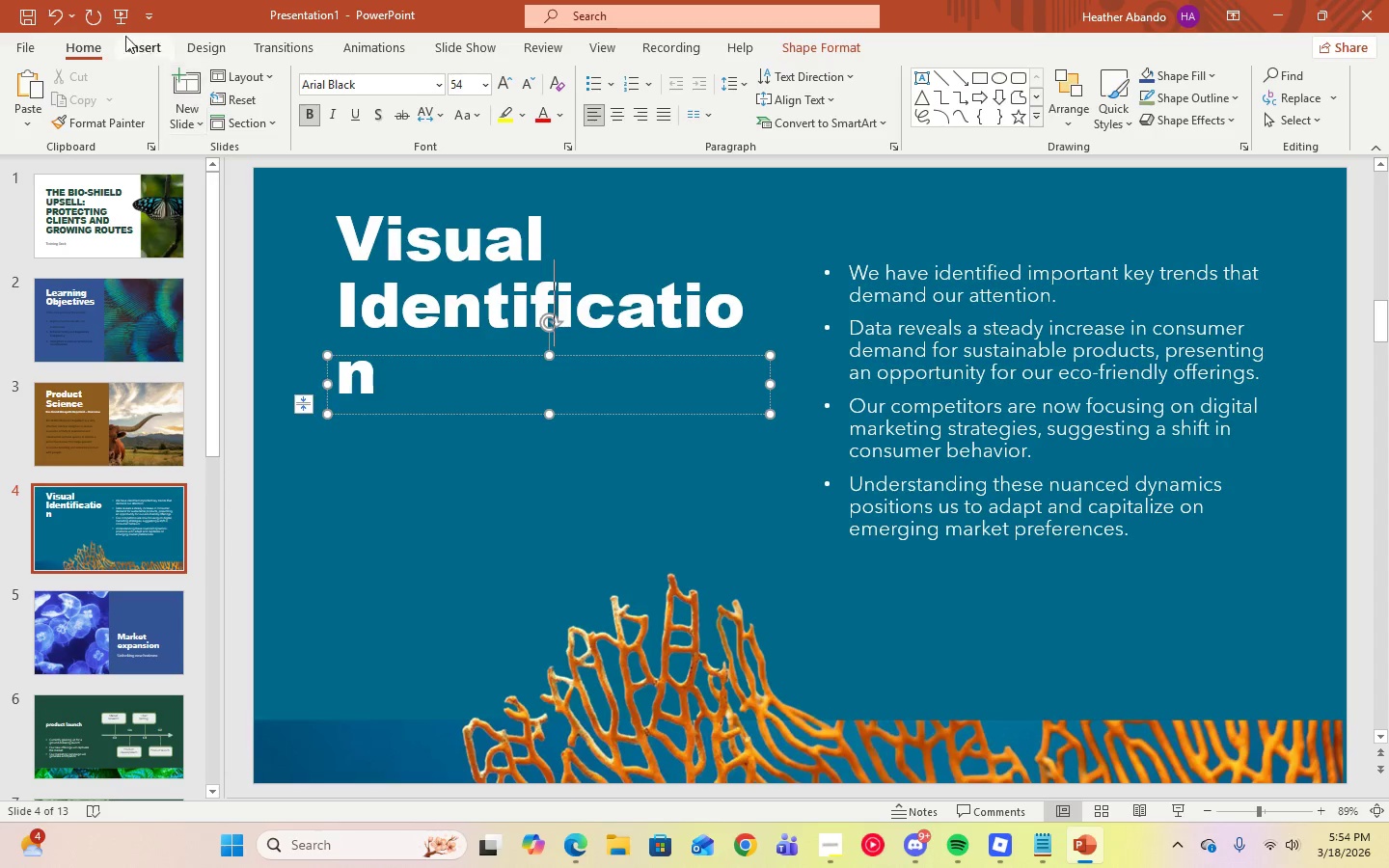 
left_click([62, 11])
 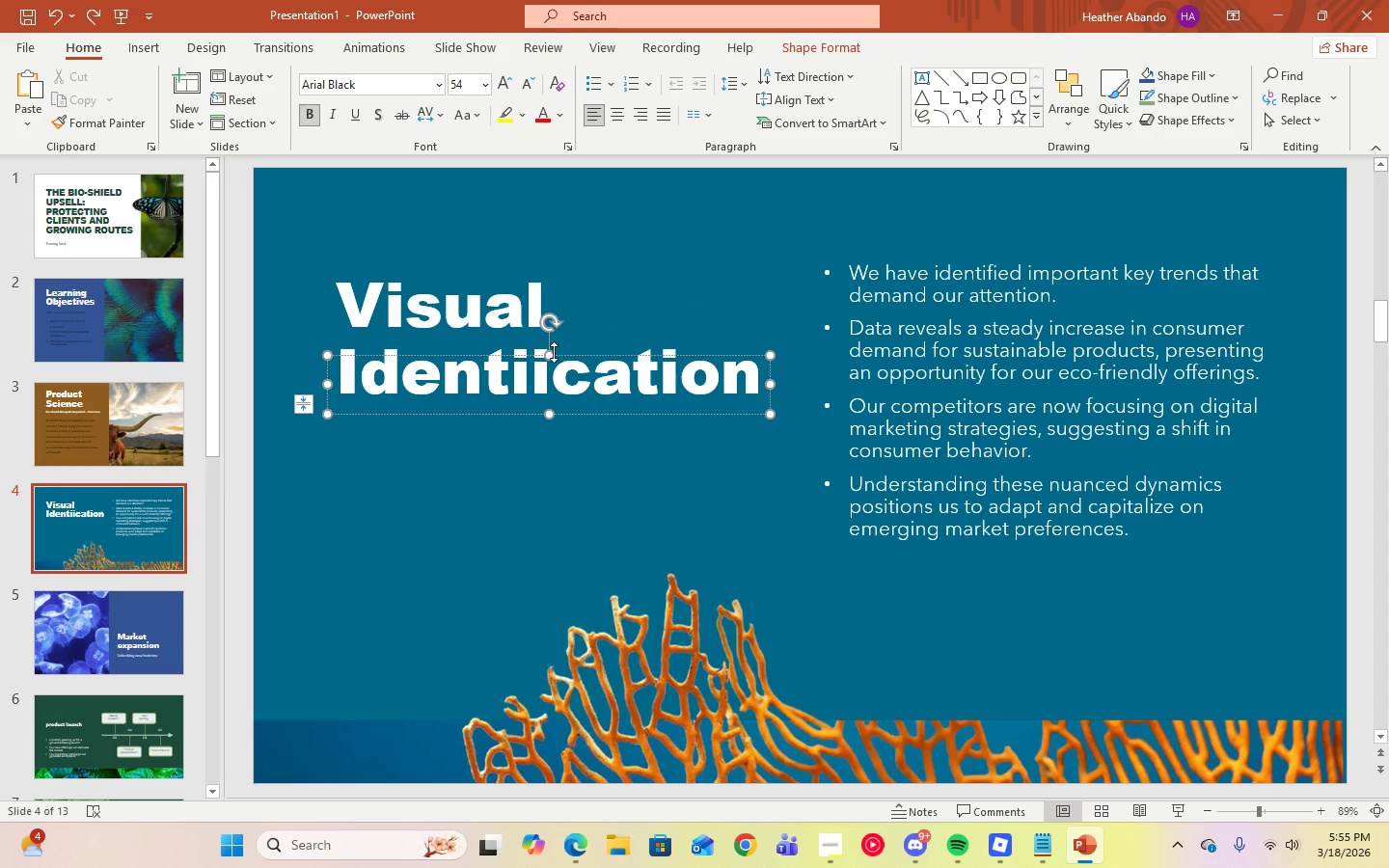 
left_click_drag(start_coordinate=[550, 352], to_coordinate=[536, 257])
 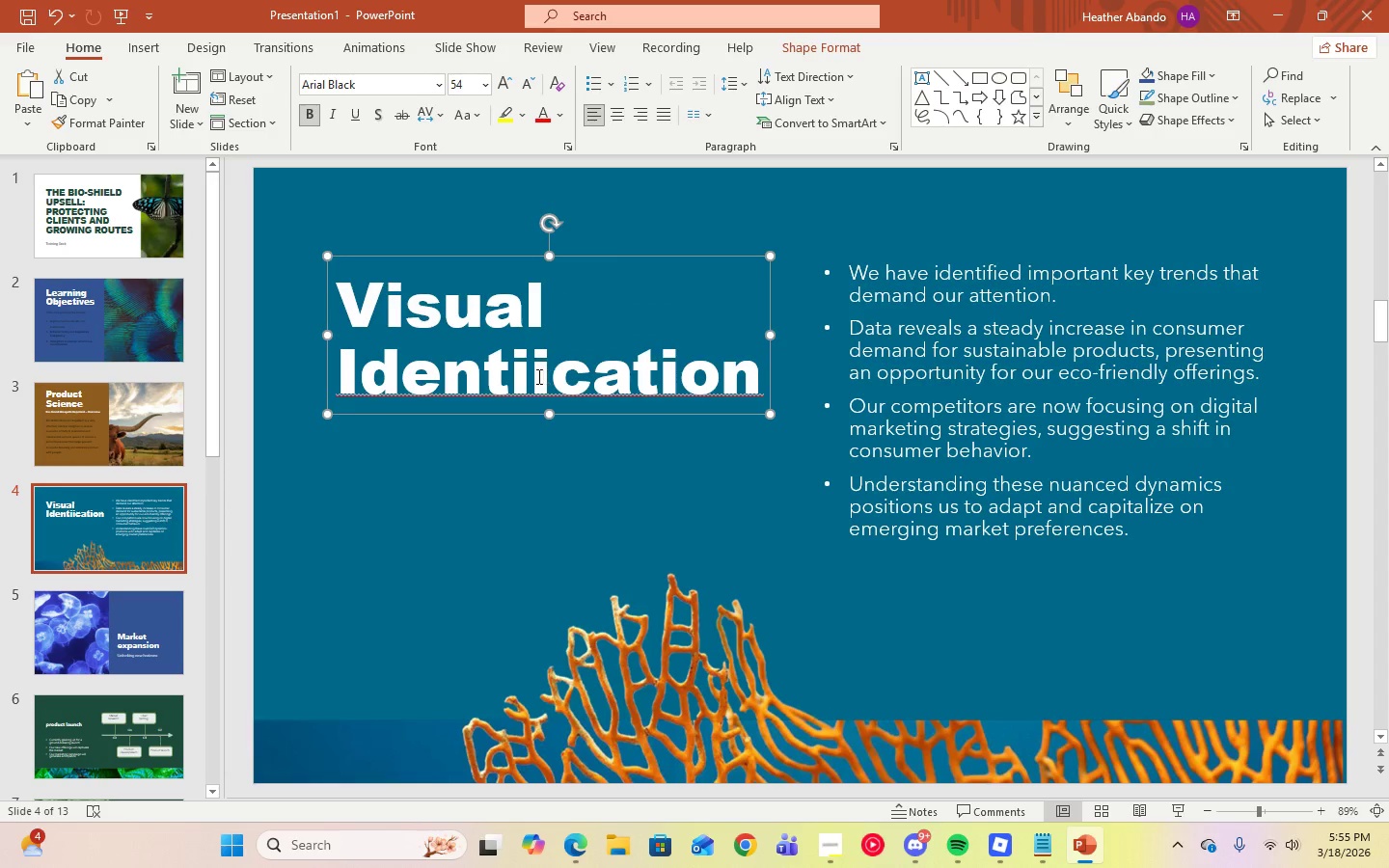 
left_click([532, 376])
 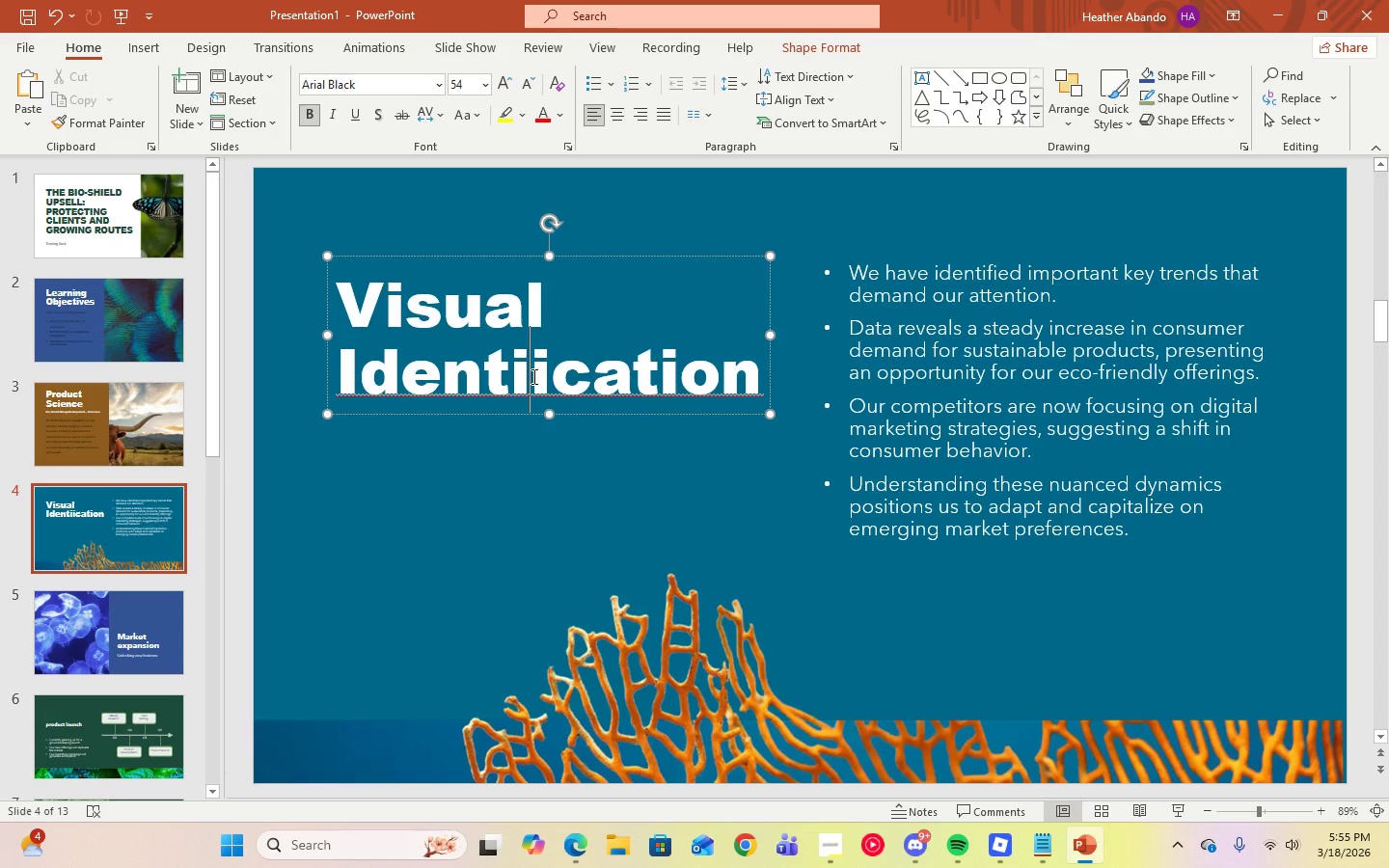 
key(F)
 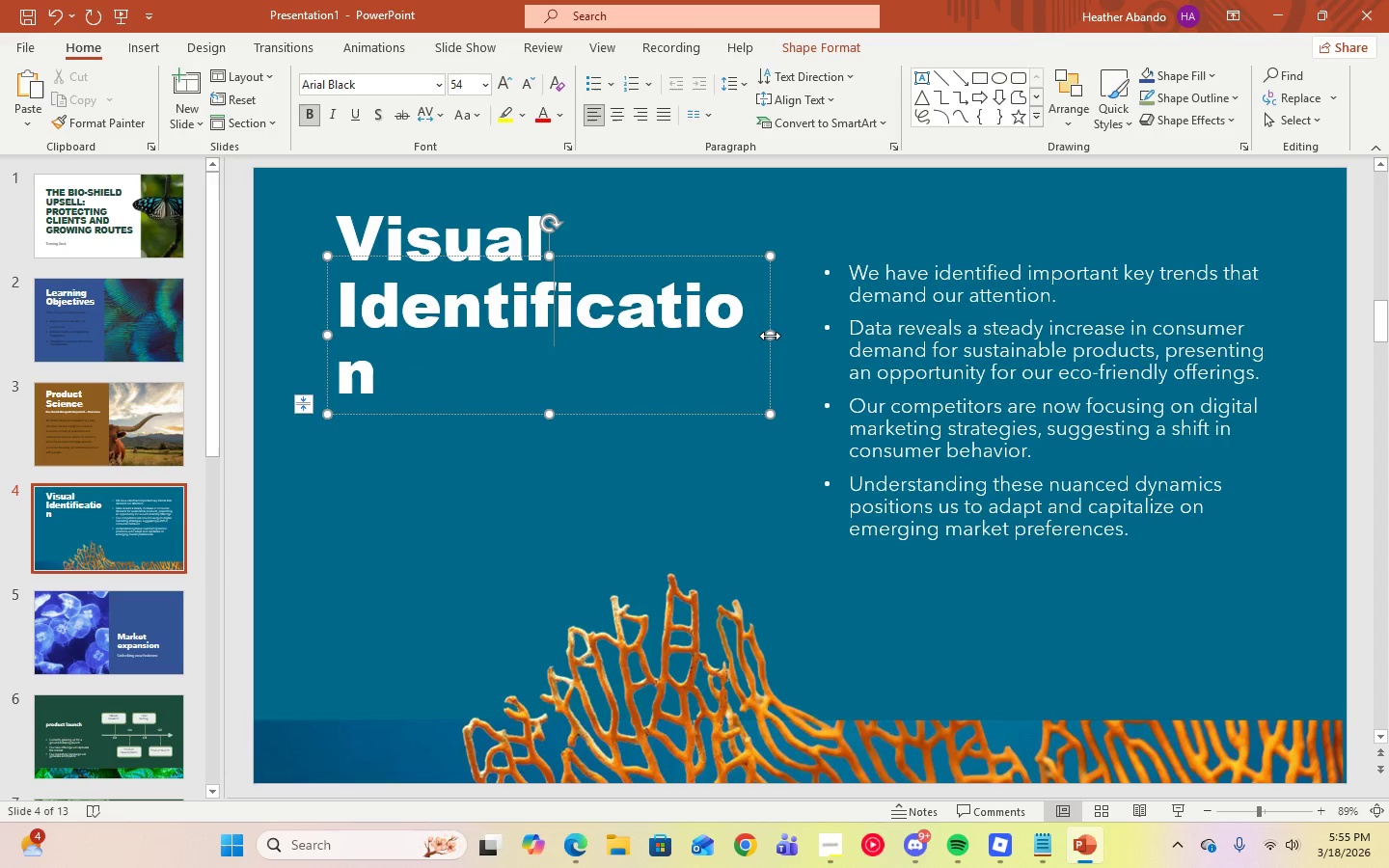 
left_click_drag(start_coordinate=[773, 336], to_coordinate=[796, 337])
 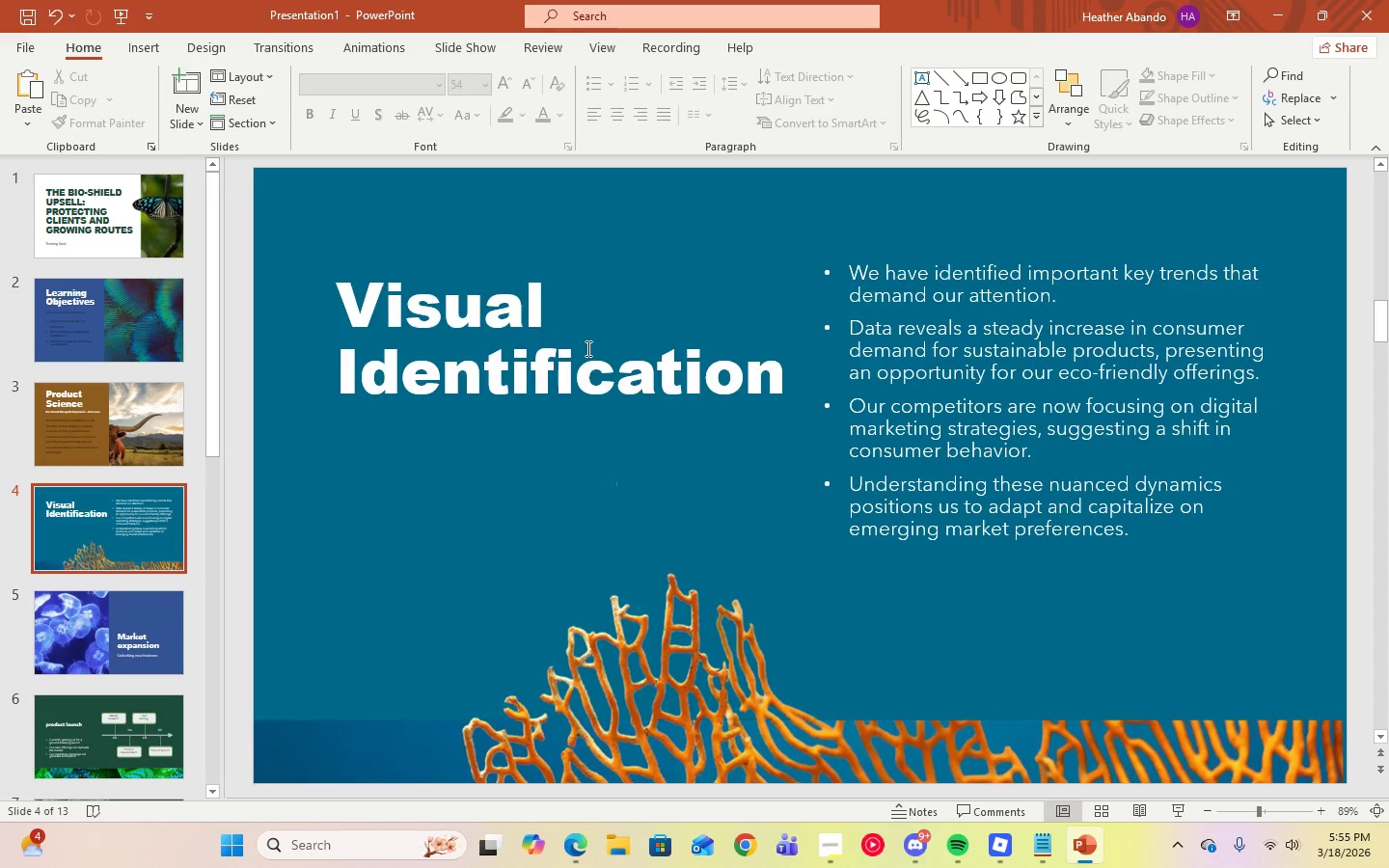 
double_click([580, 324])
 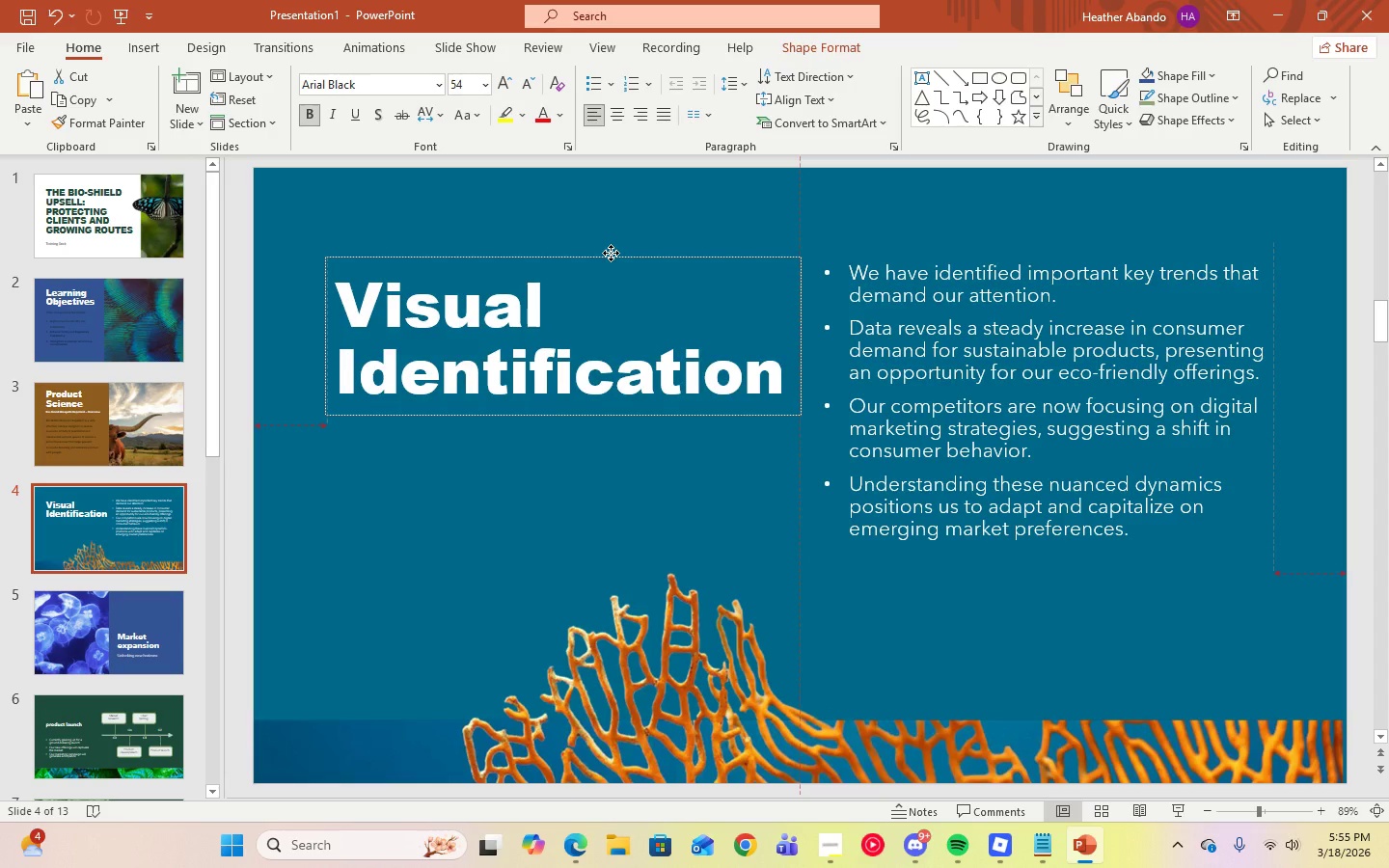 
left_click([572, 505])
 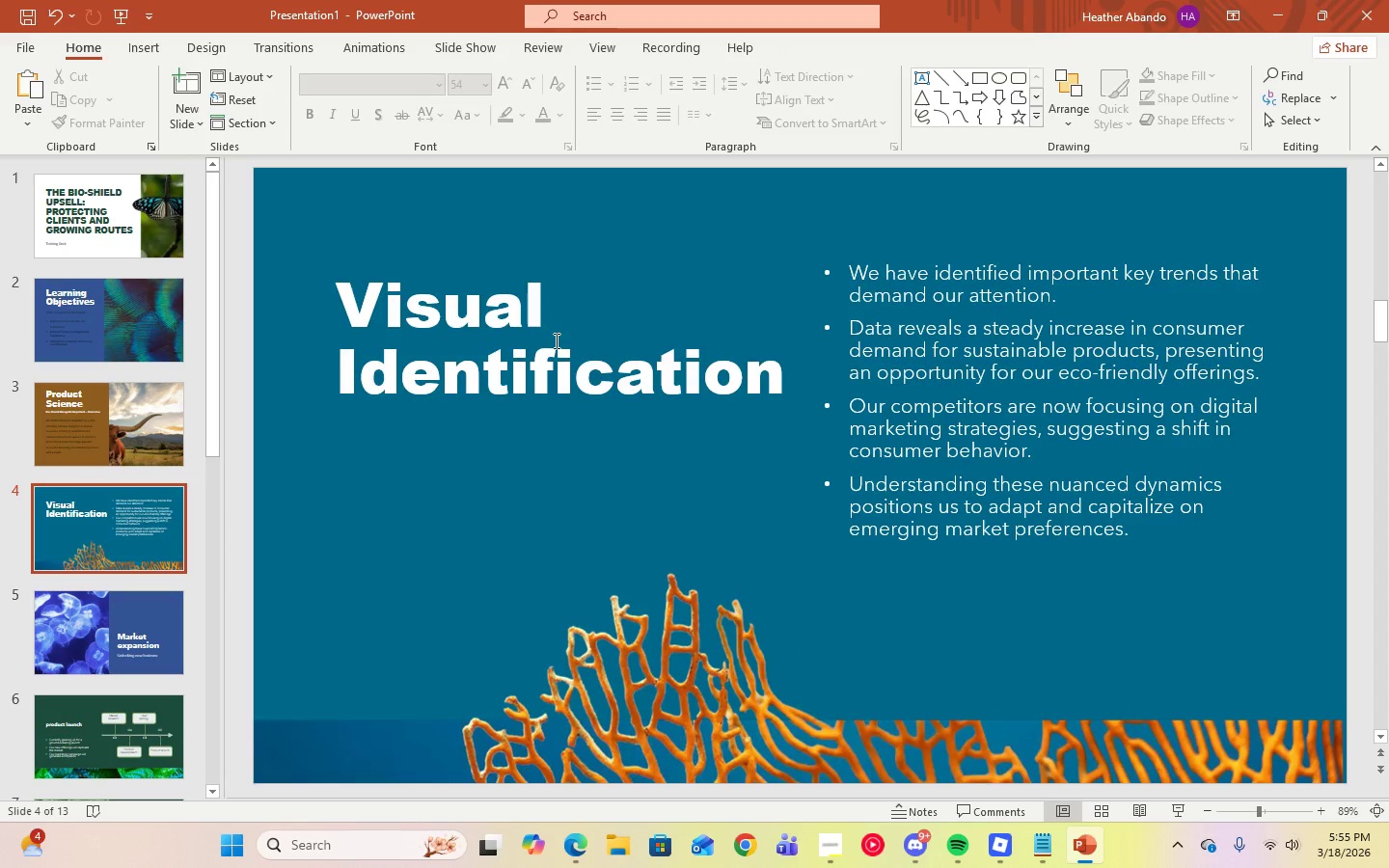 
left_click([553, 334])
 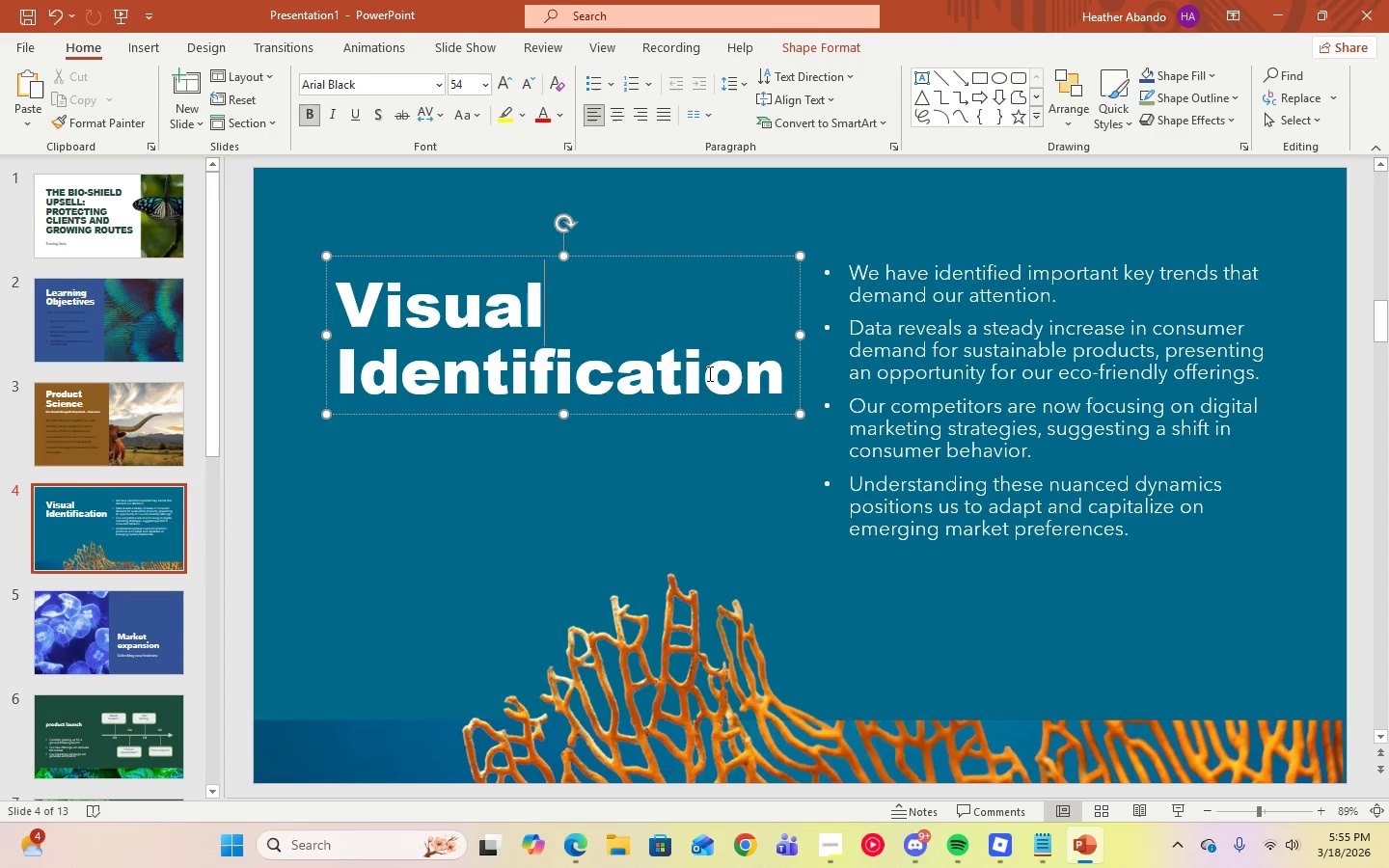 
wait(5.66)
 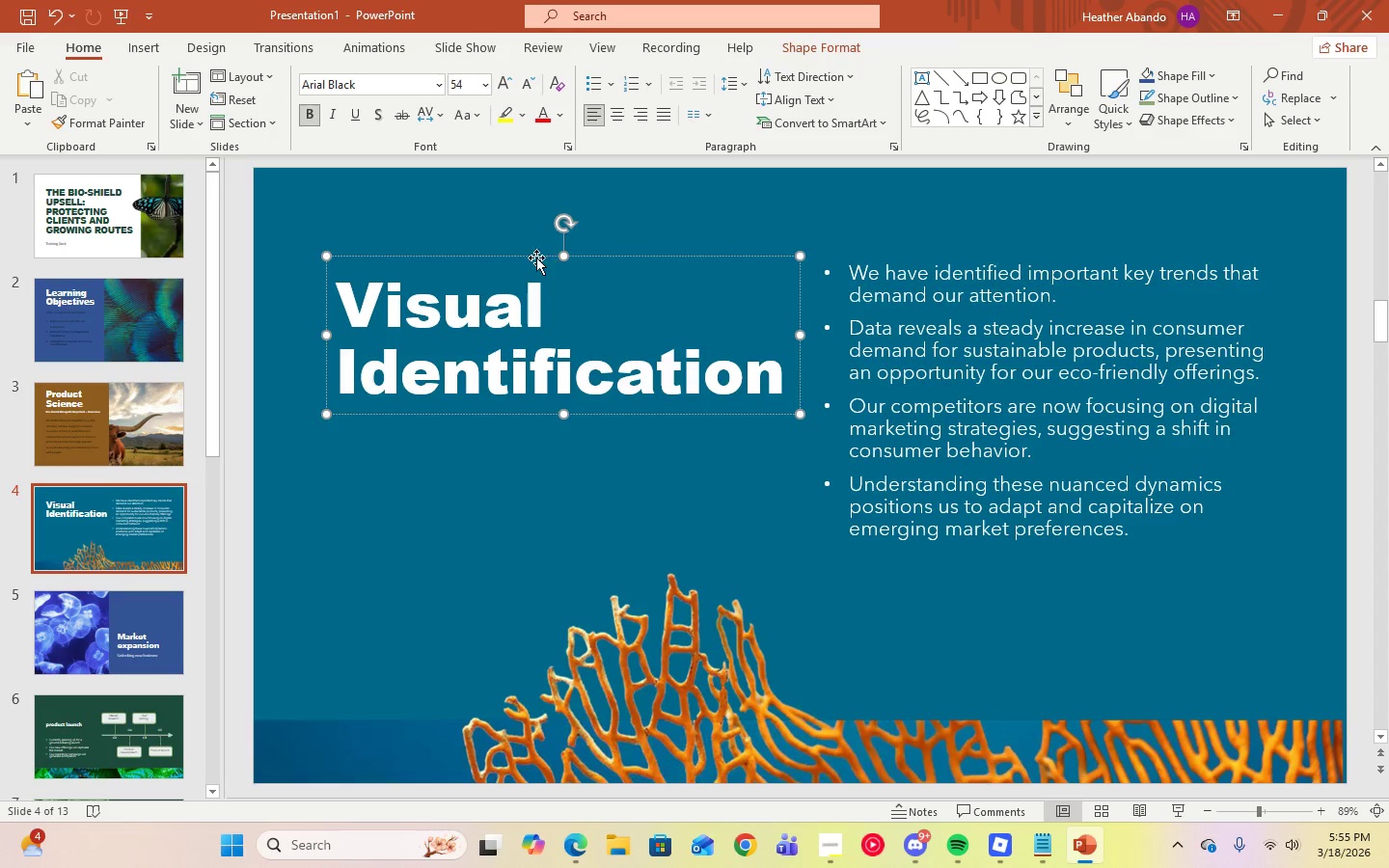 
left_click_drag(start_coordinate=[534, 254], to_coordinate=[524, 251])
 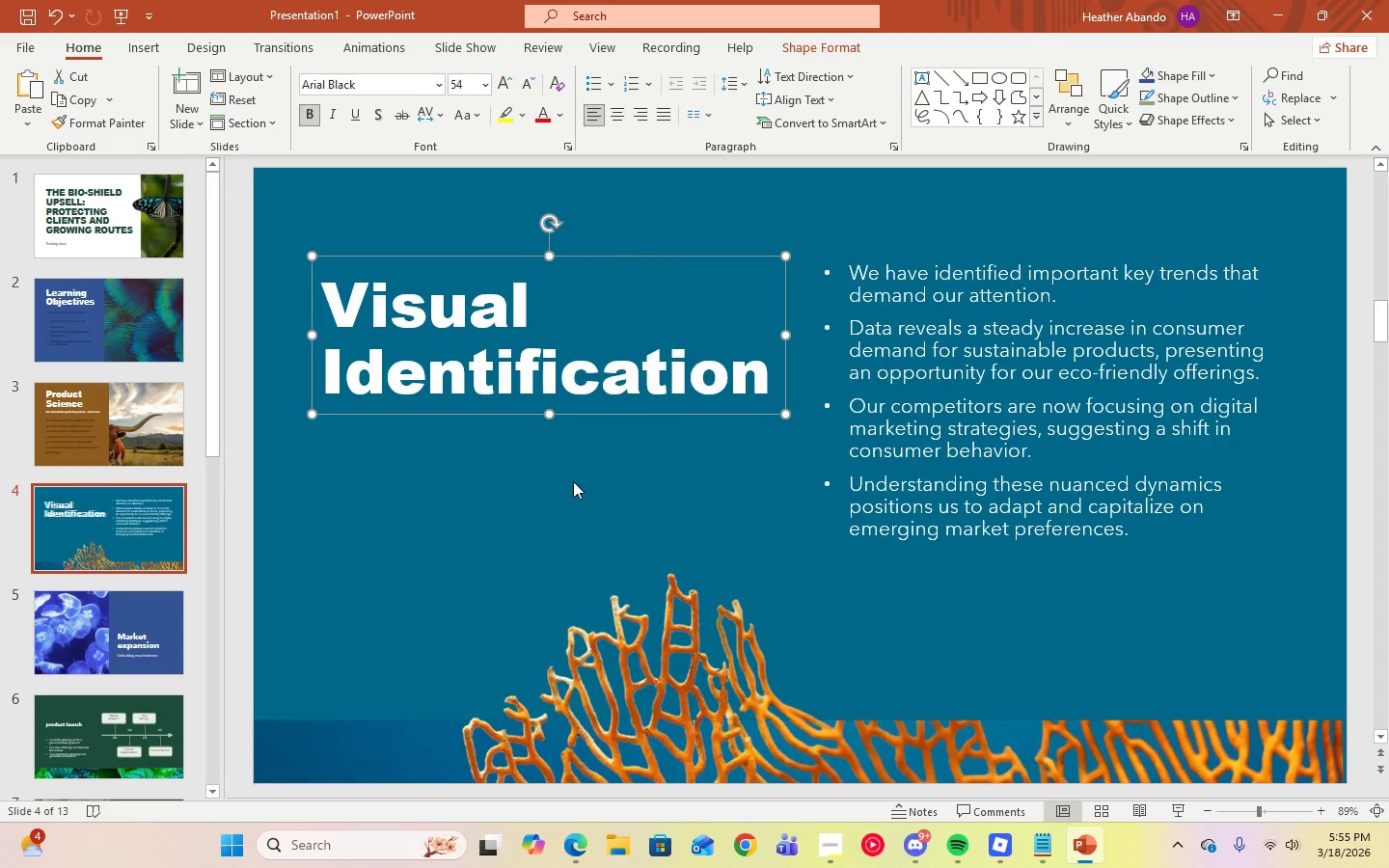 
left_click([573, 481])
 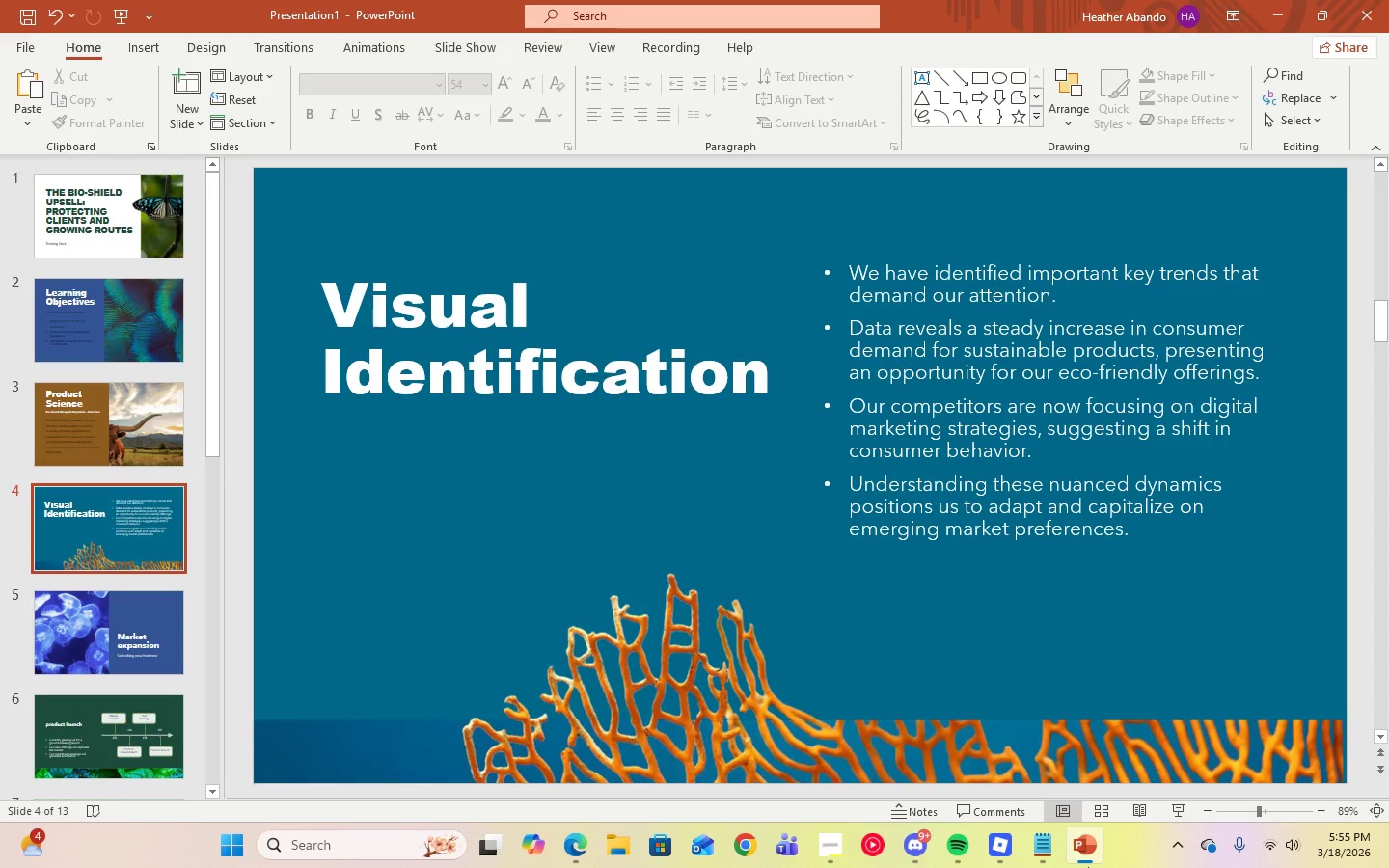 
left_click([1092, 846])